 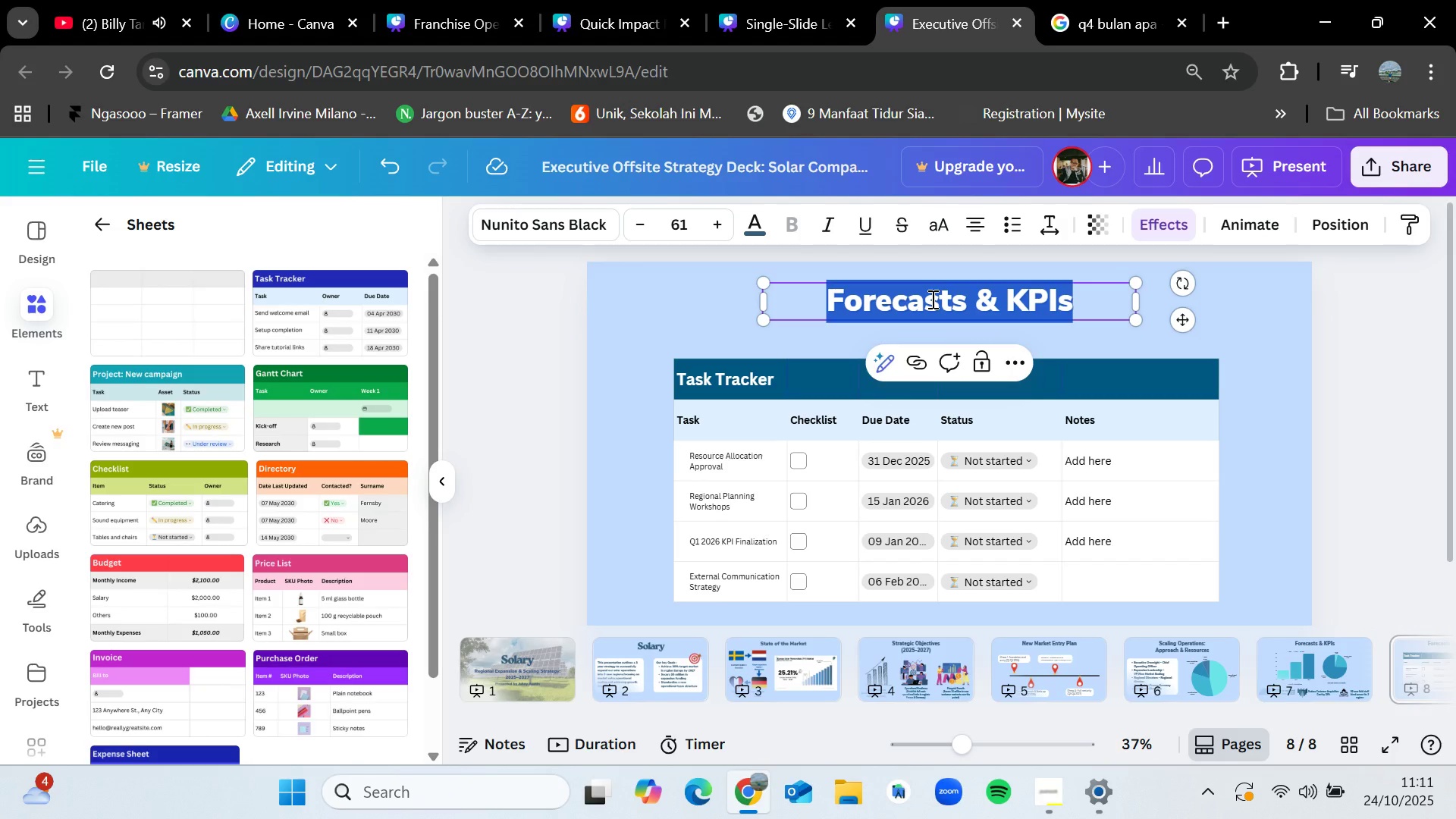 
key(Control+V)
 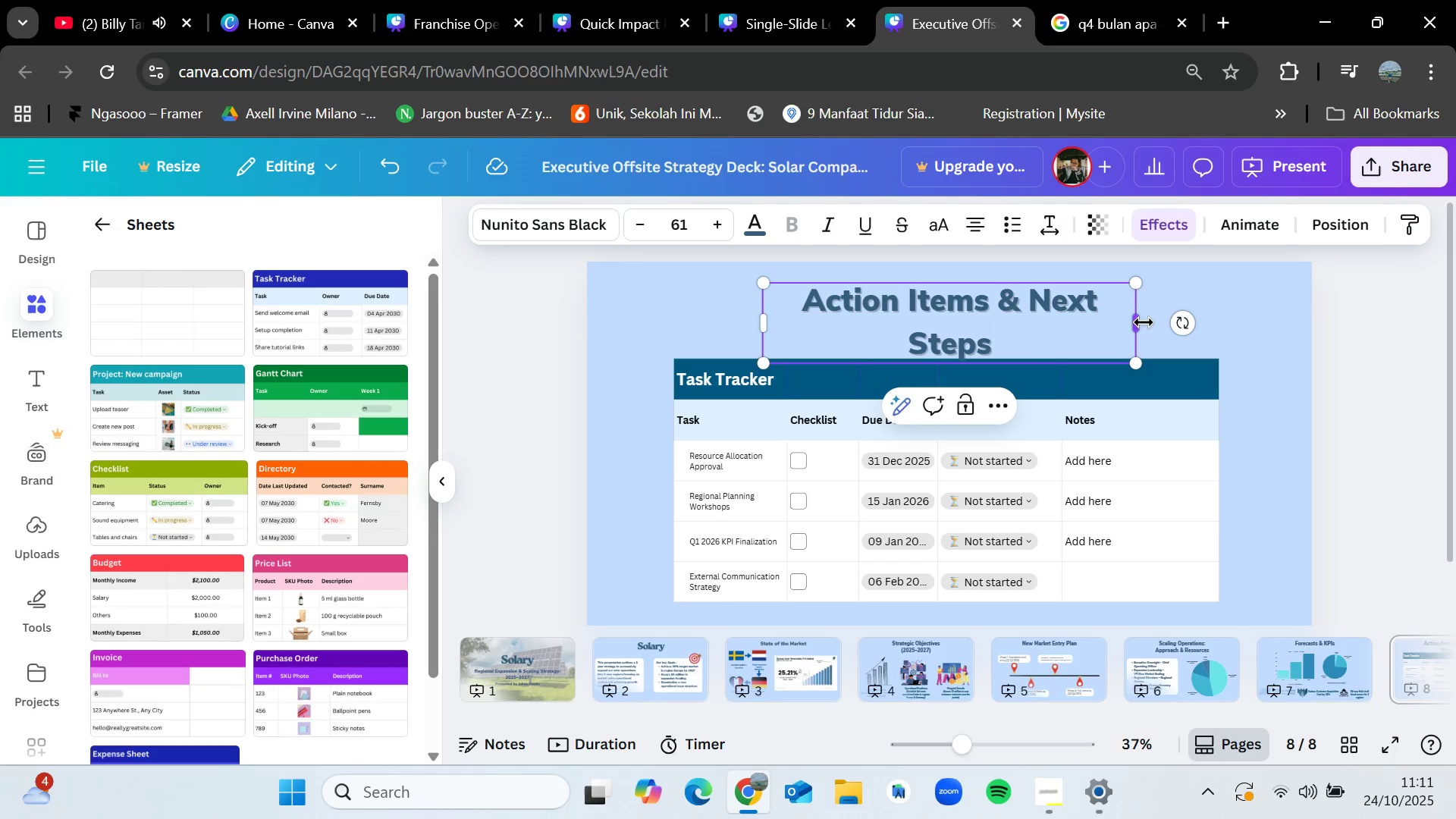 
left_click_drag(start_coordinate=[1142, 322], to_coordinate=[1216, 305])
 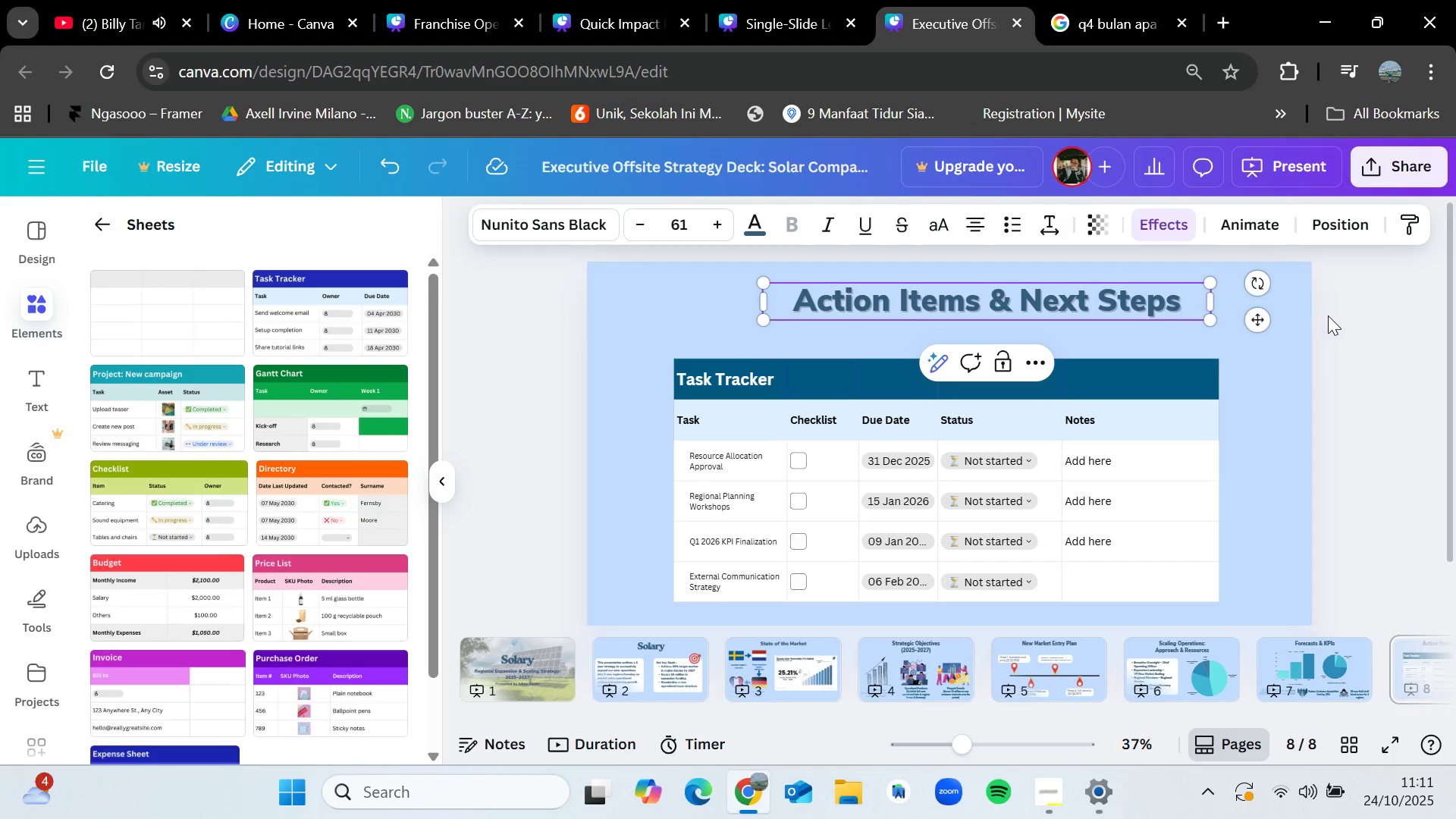 
left_click([1328, 315])
 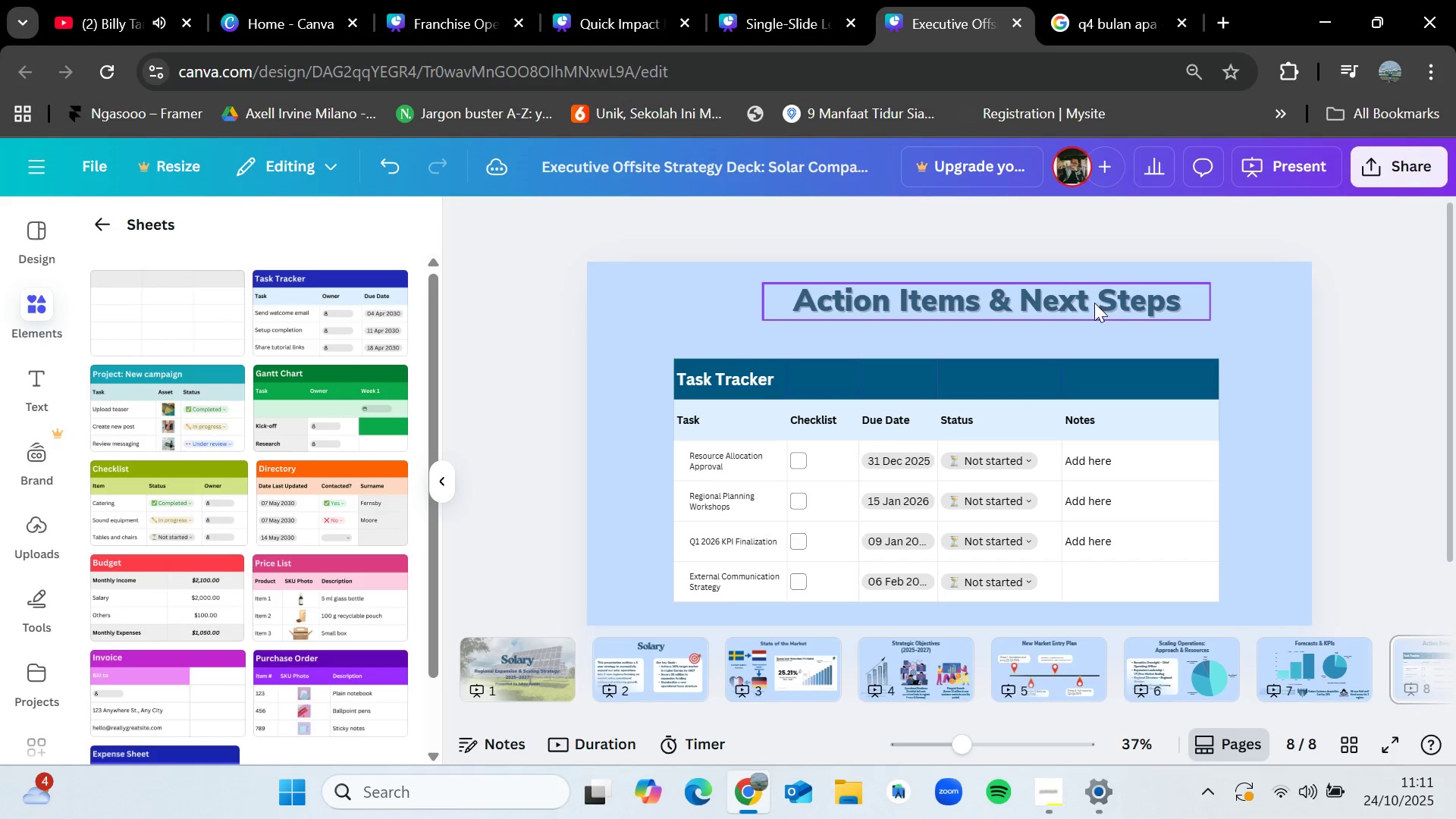 
left_click_drag(start_coordinate=[1094, 303], to_coordinate=[1065, 303])
 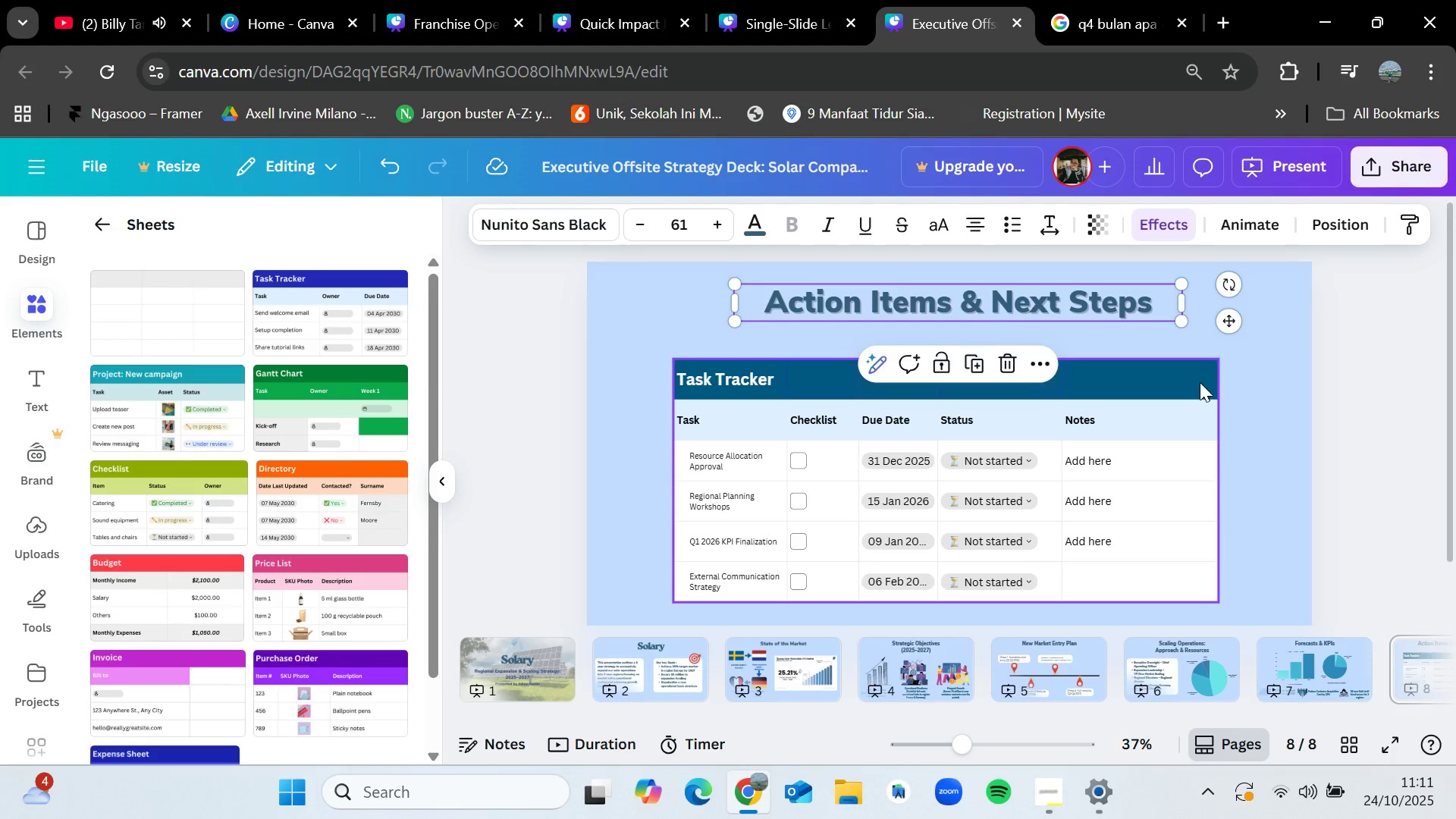 
left_click([1200, 382])
 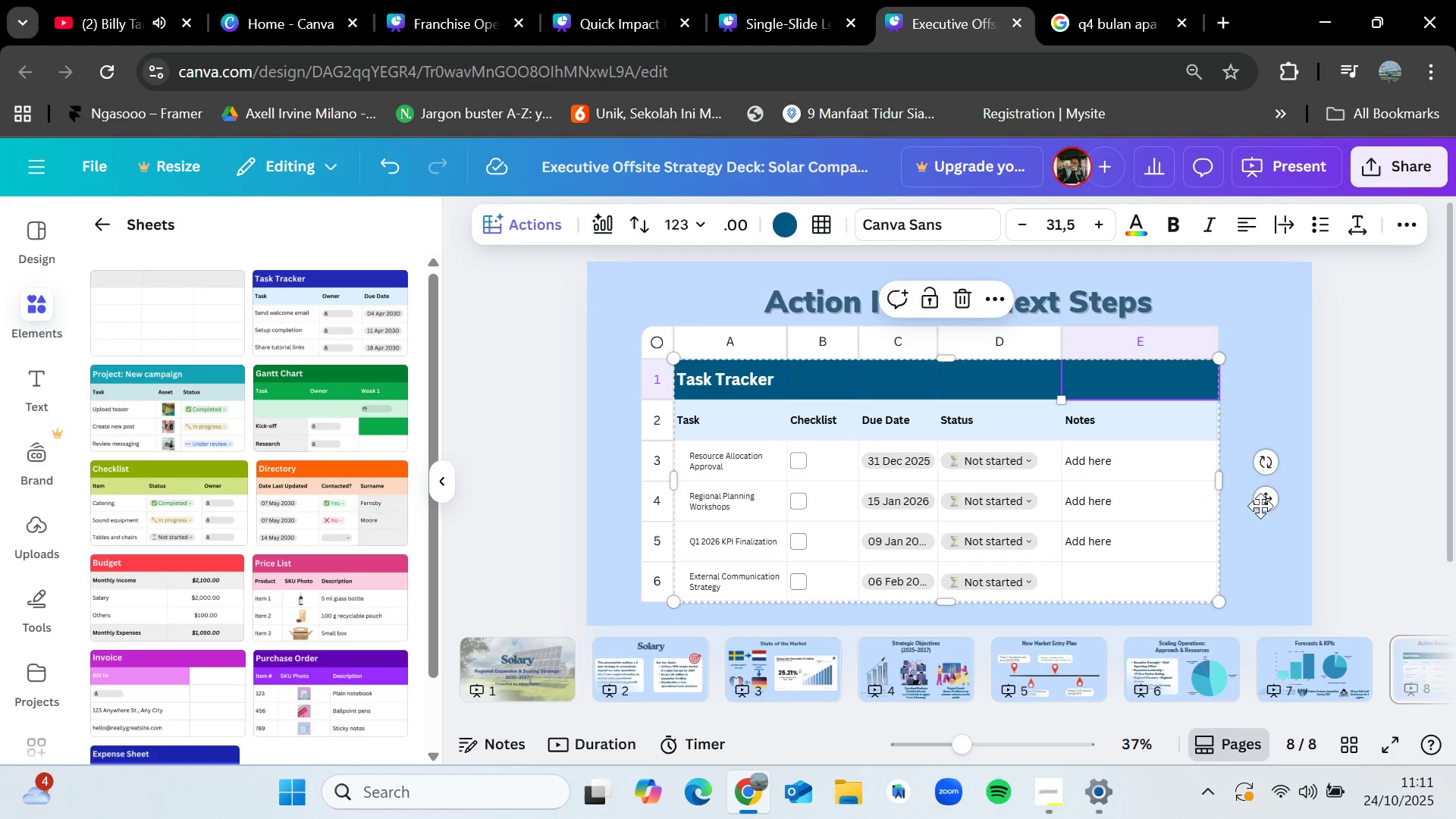 
left_click_drag(start_coordinate=[1263, 501], to_coordinate=[1269, 499])
 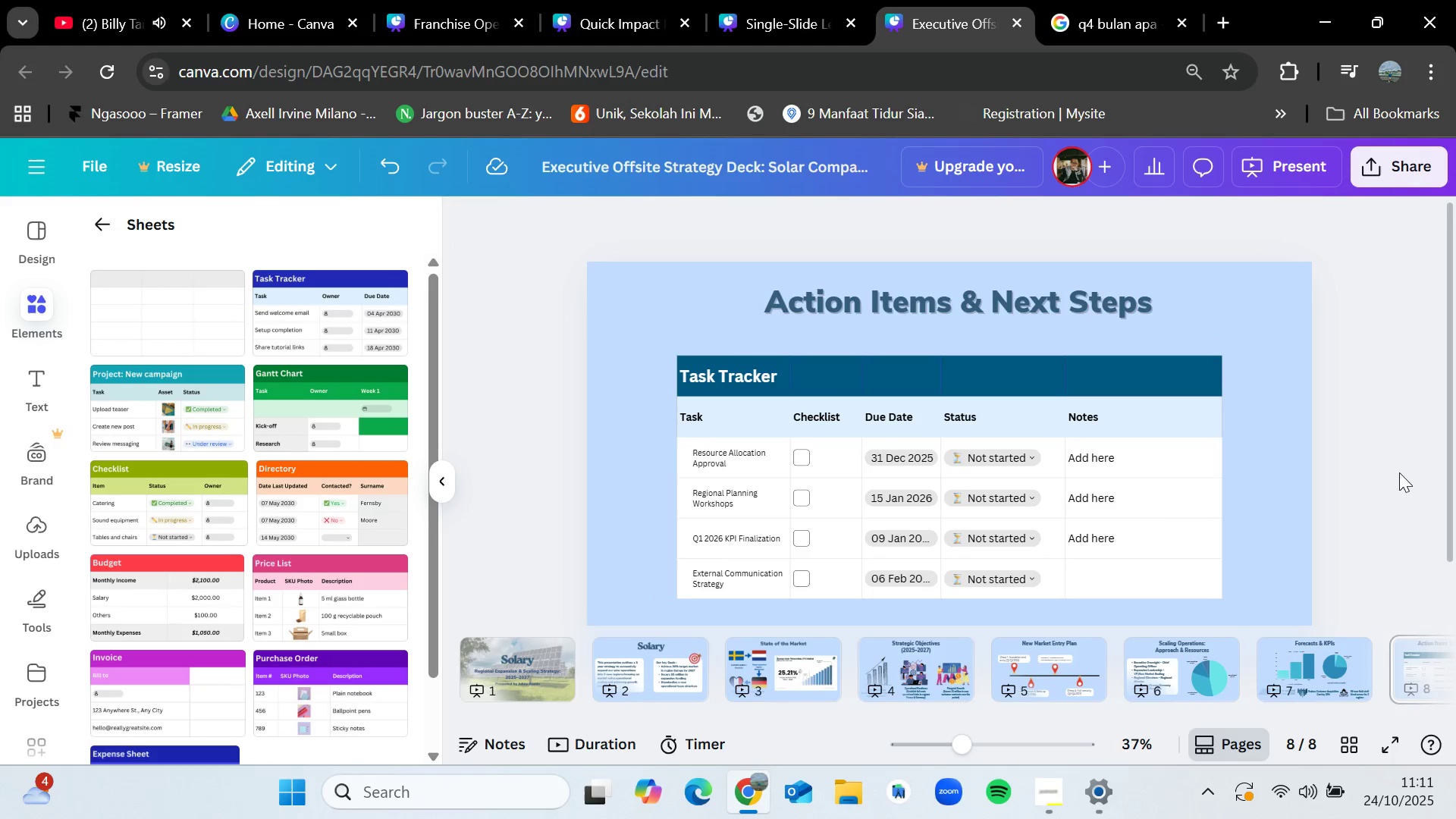 
left_click([1403, 476])
 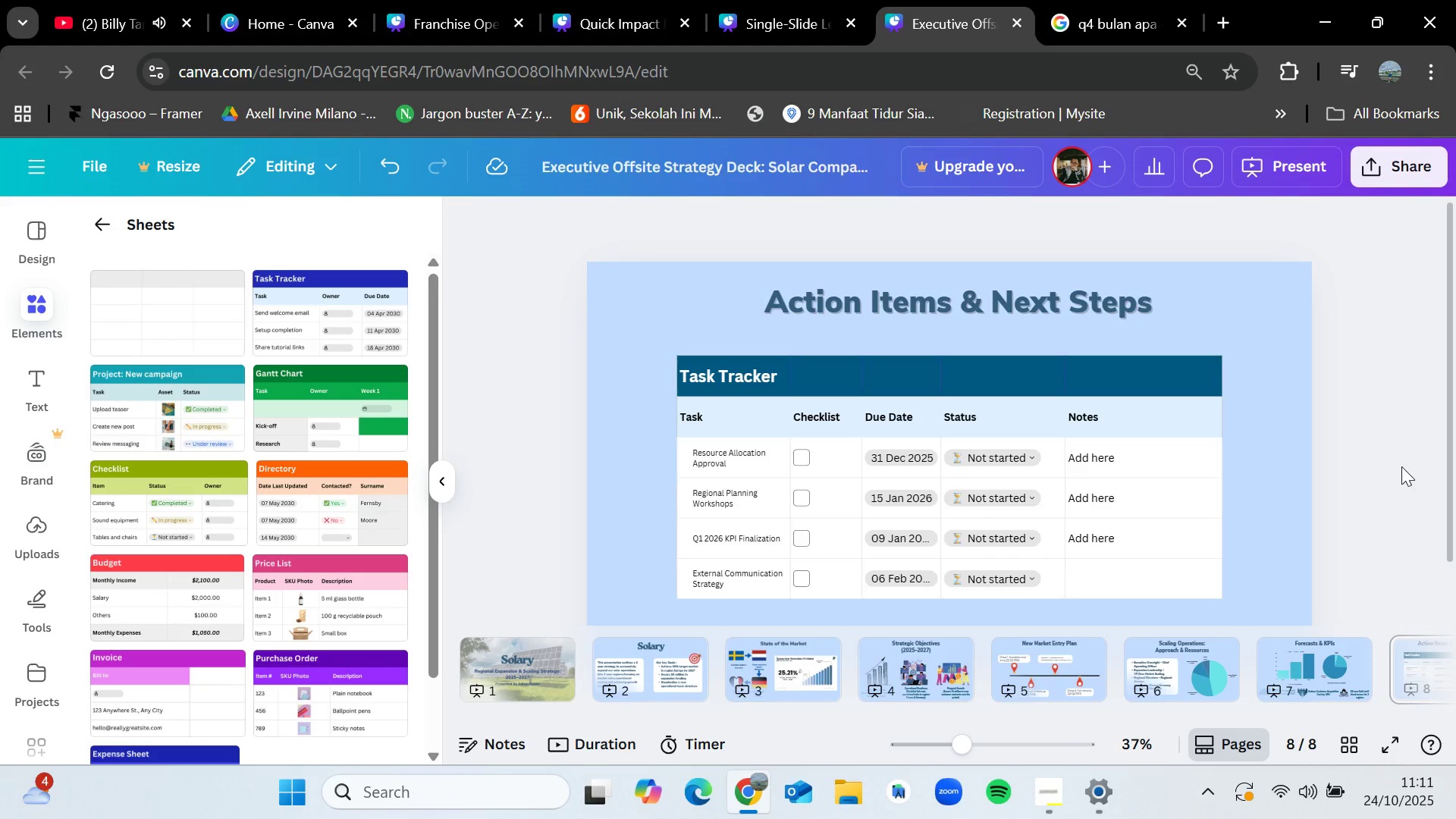 
wait(34.89)
 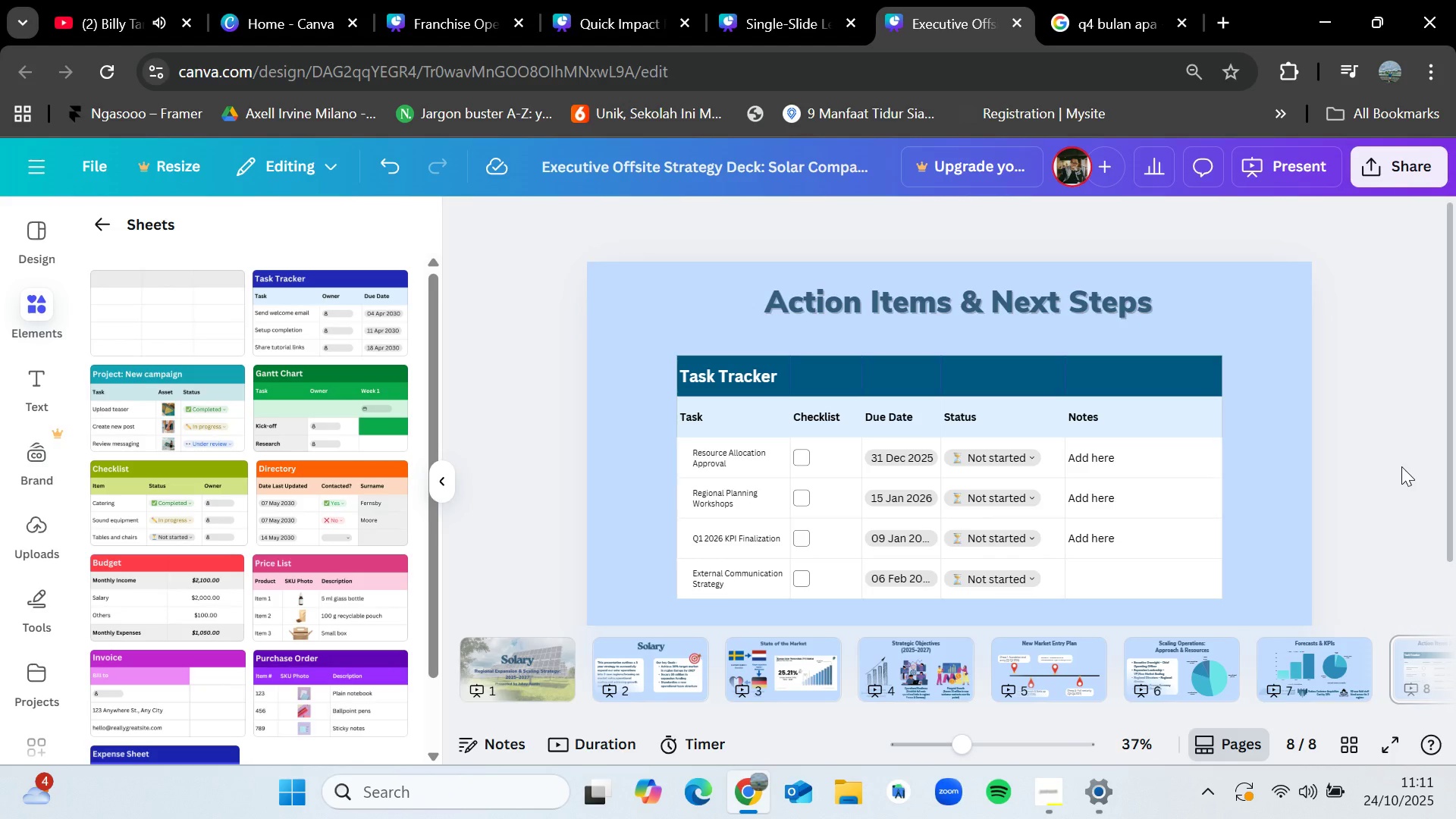 
double_click([1088, 576])
 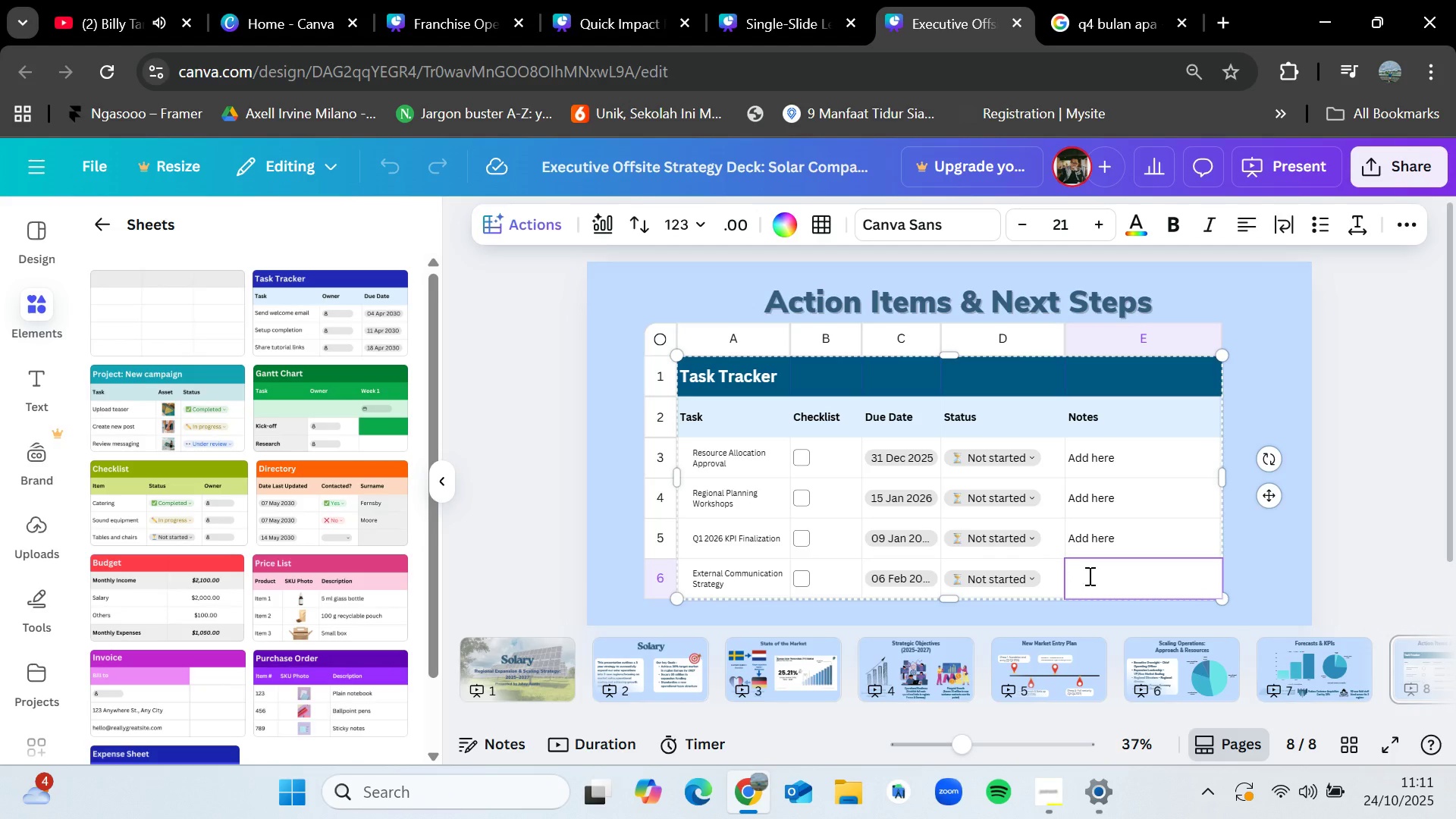 
type(Add here)
 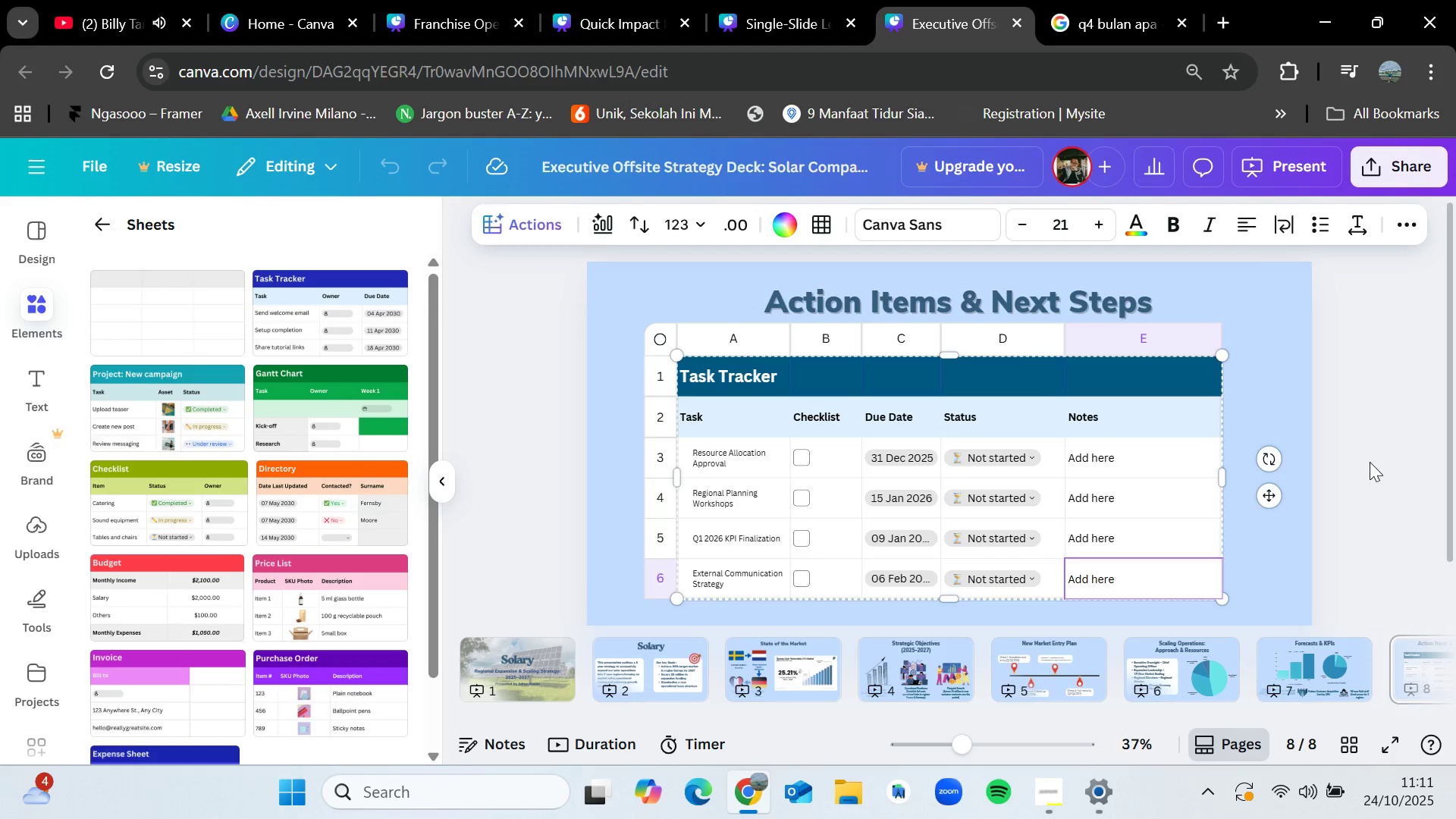 
left_click([1370, 462])
 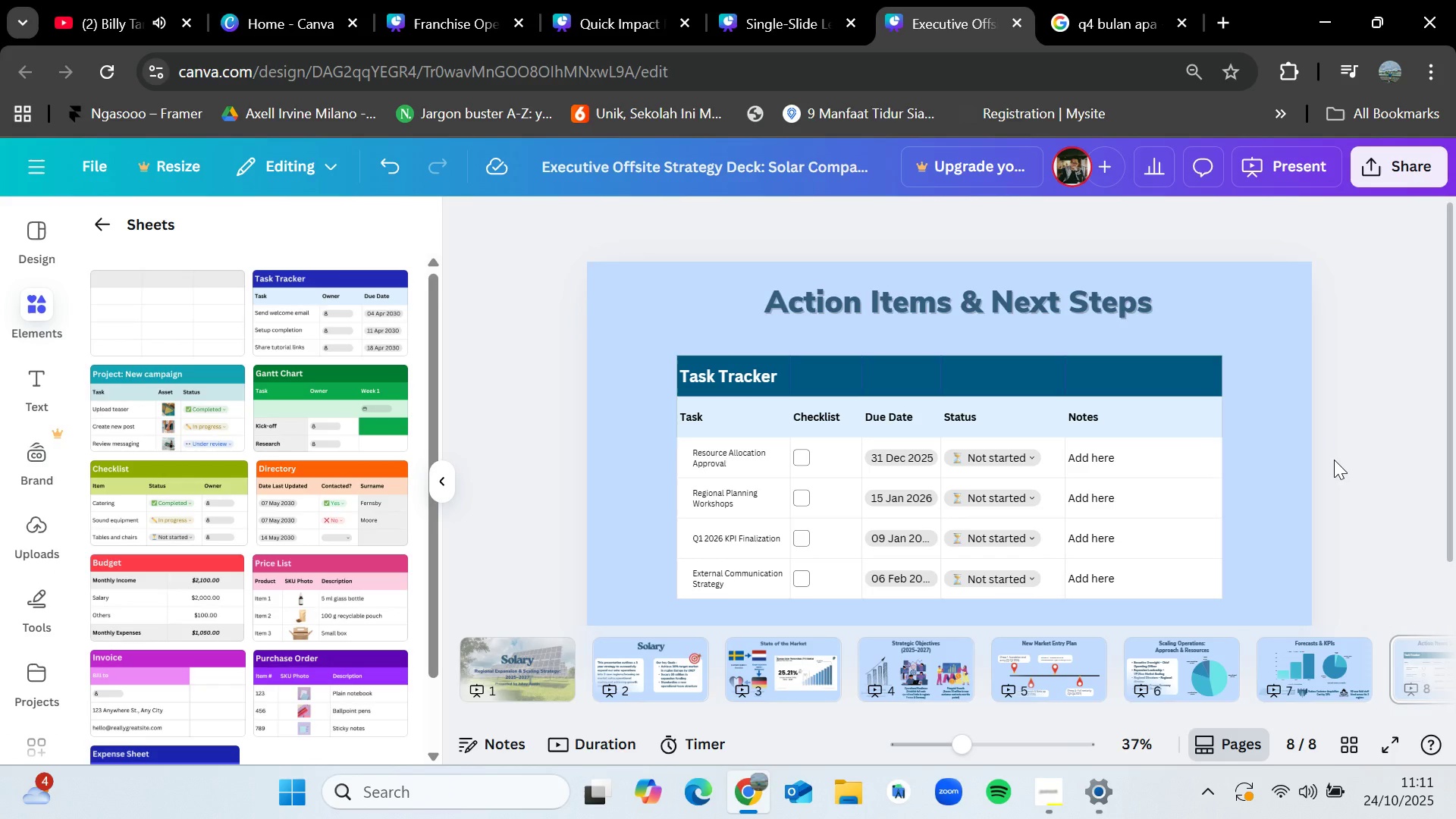 
wait(5.59)
 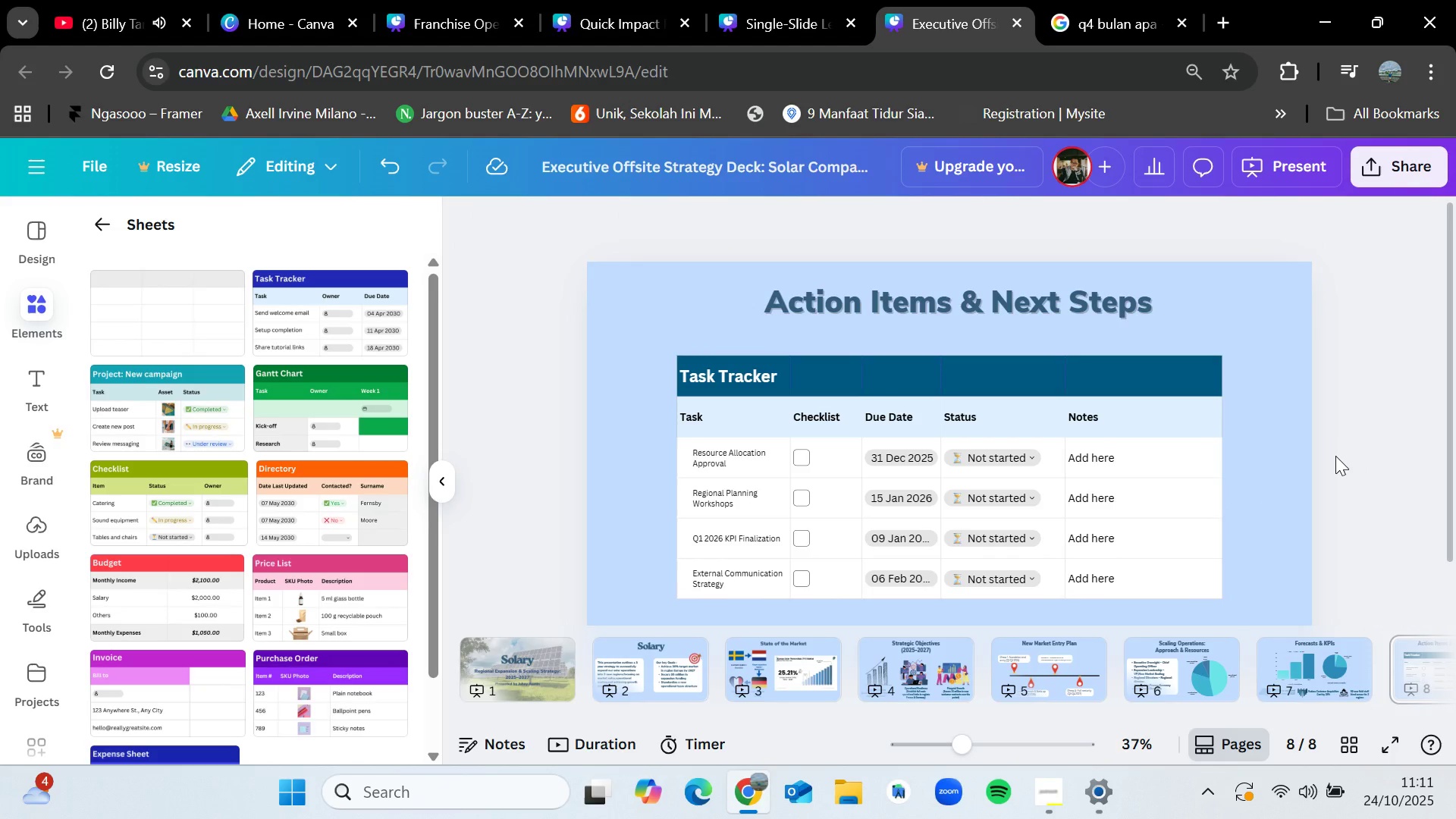 
left_click_drag(start_coordinate=[1166, 381], to_coordinate=[1171, 374])
 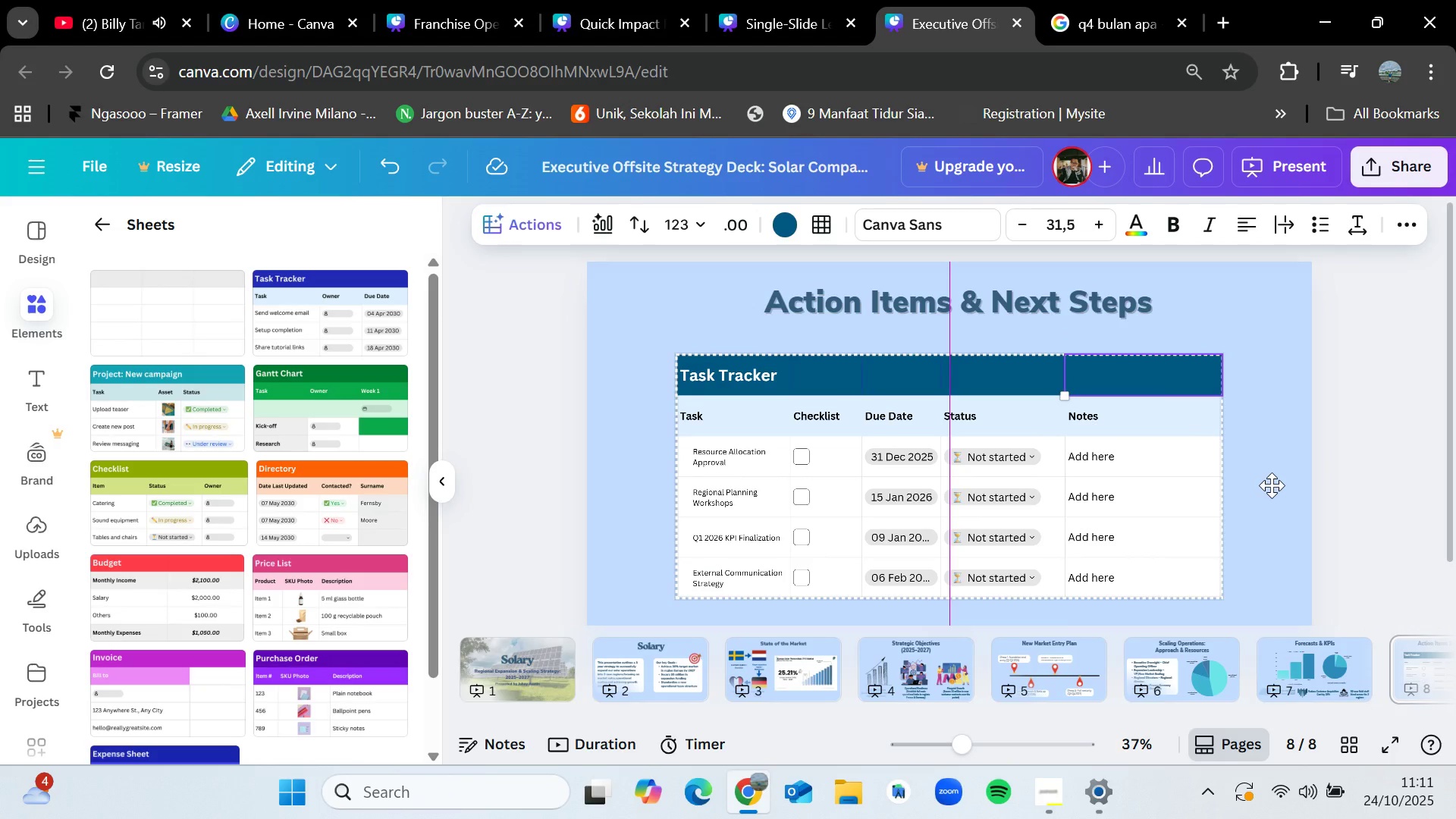 
left_click([1455, 447])
 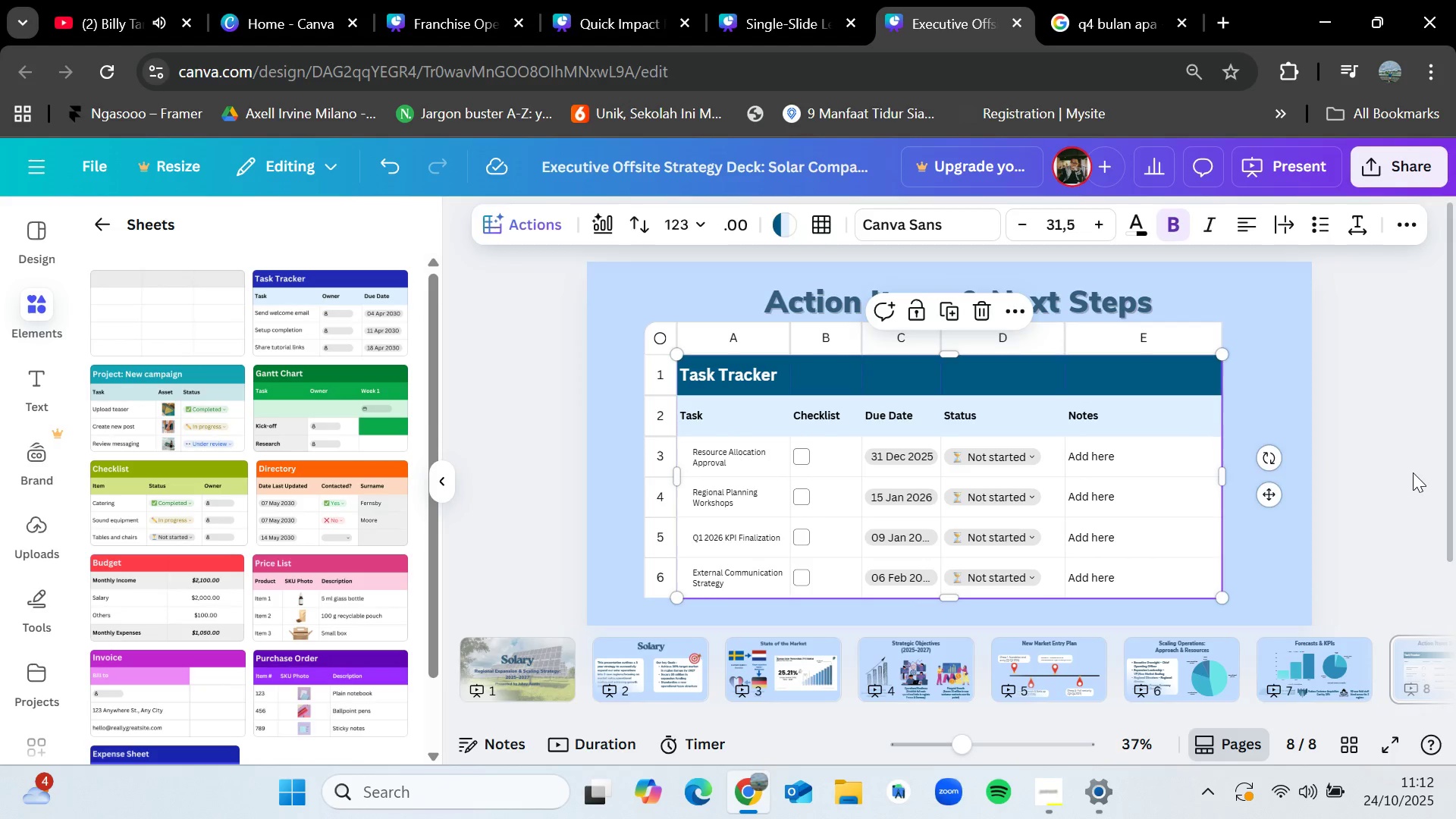 
left_click([1413, 472])
 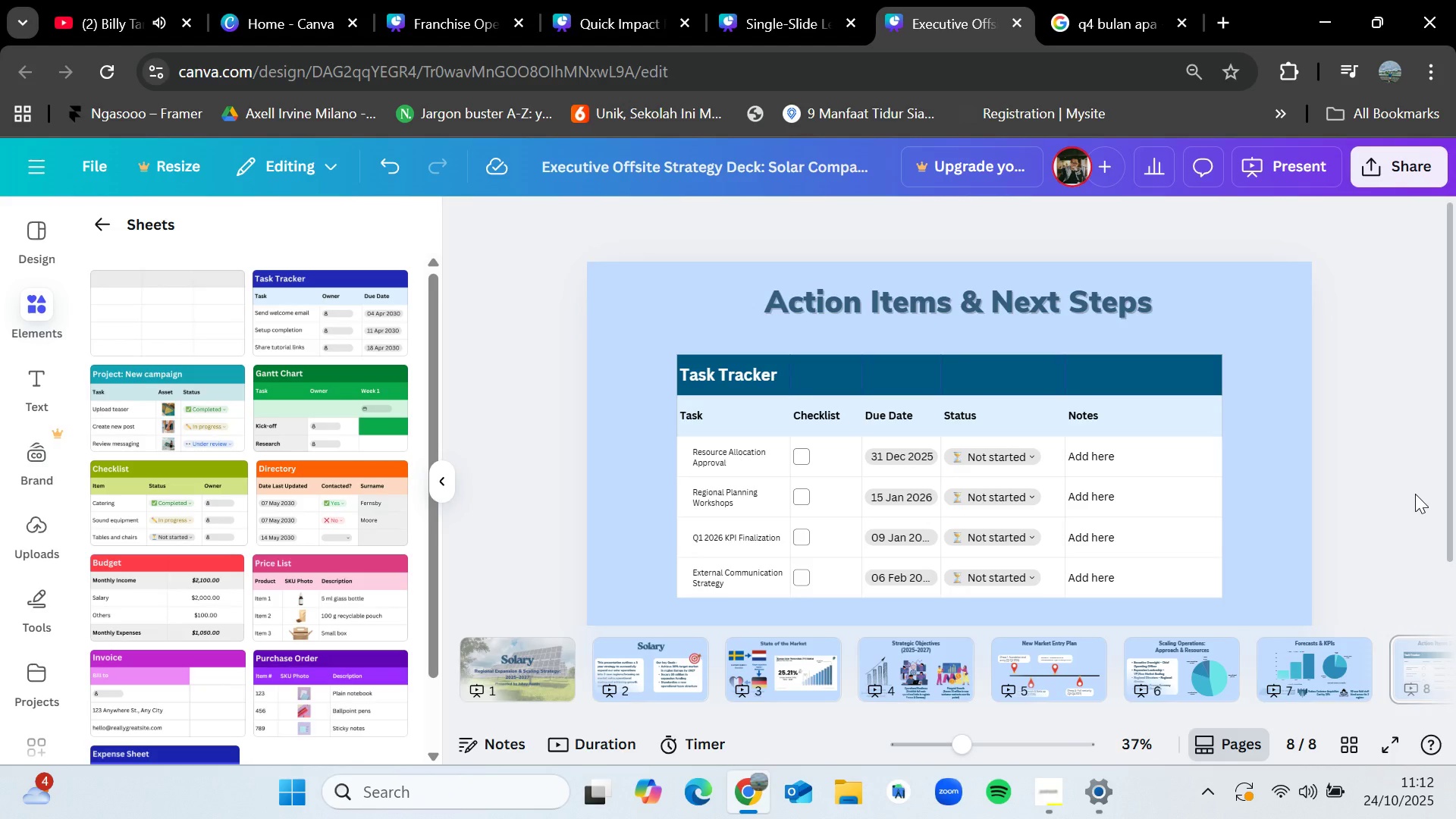 
wait(31.29)
 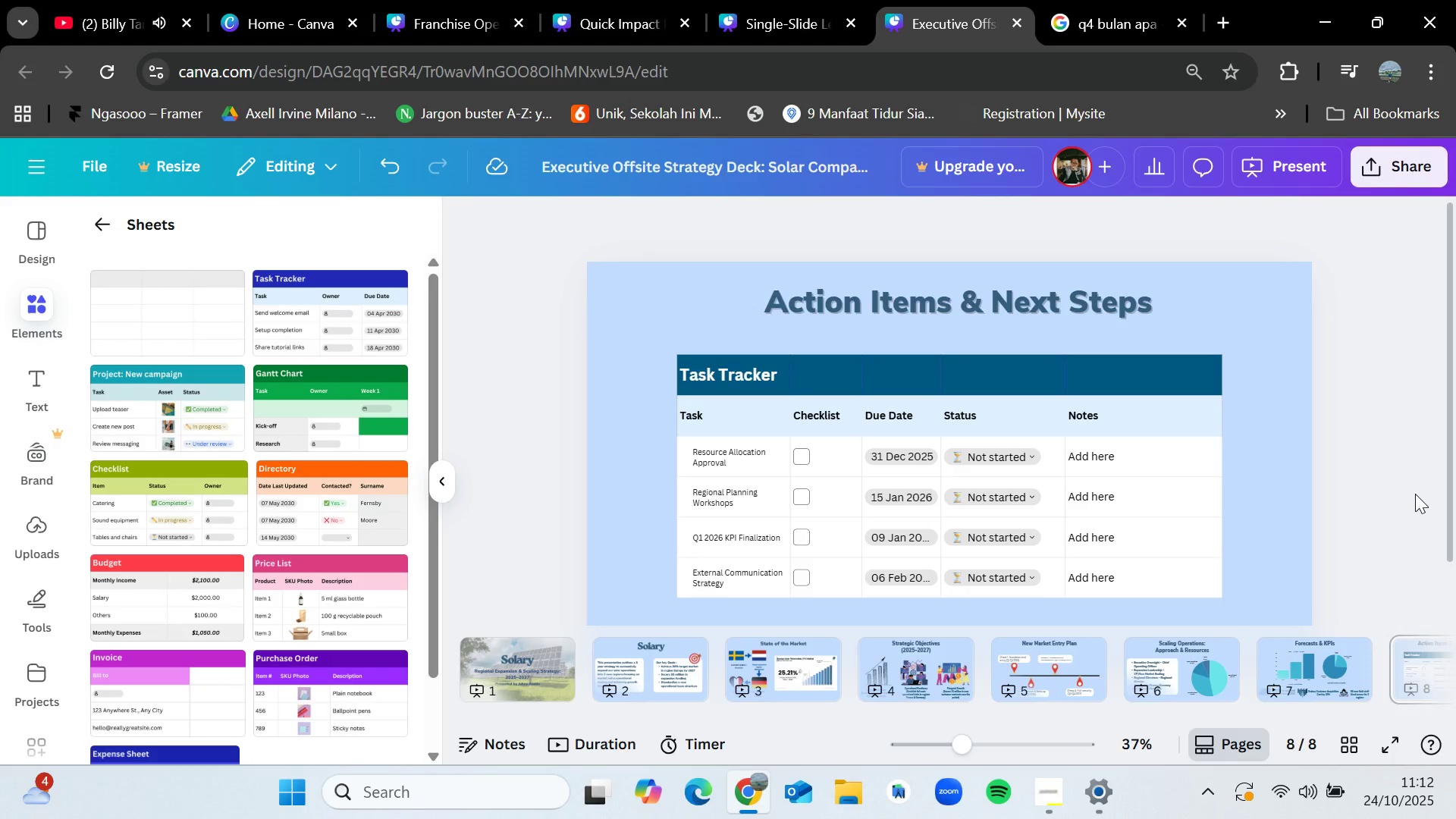 
left_click([1052, 802])